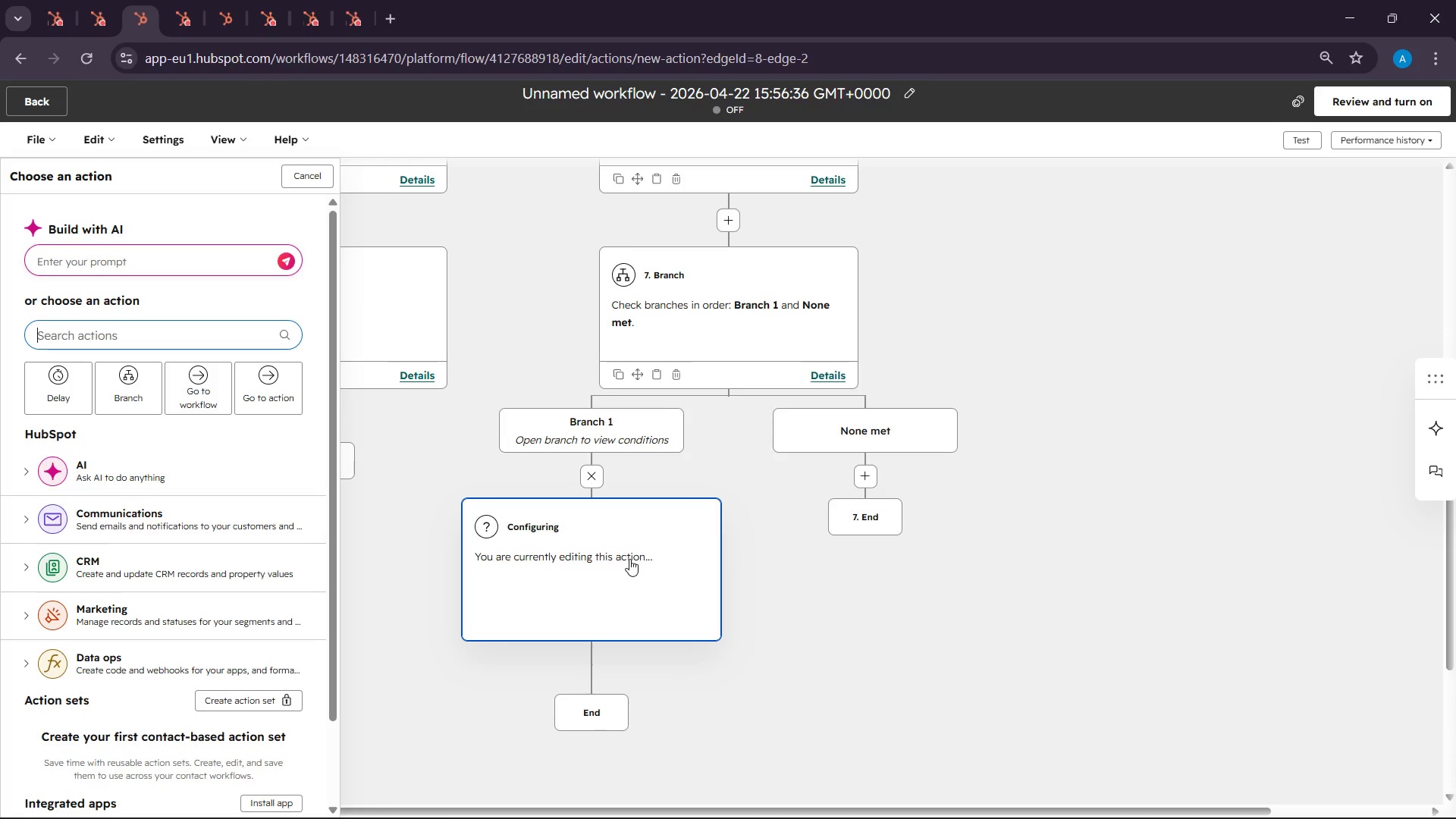 
left_click([629, 559])
 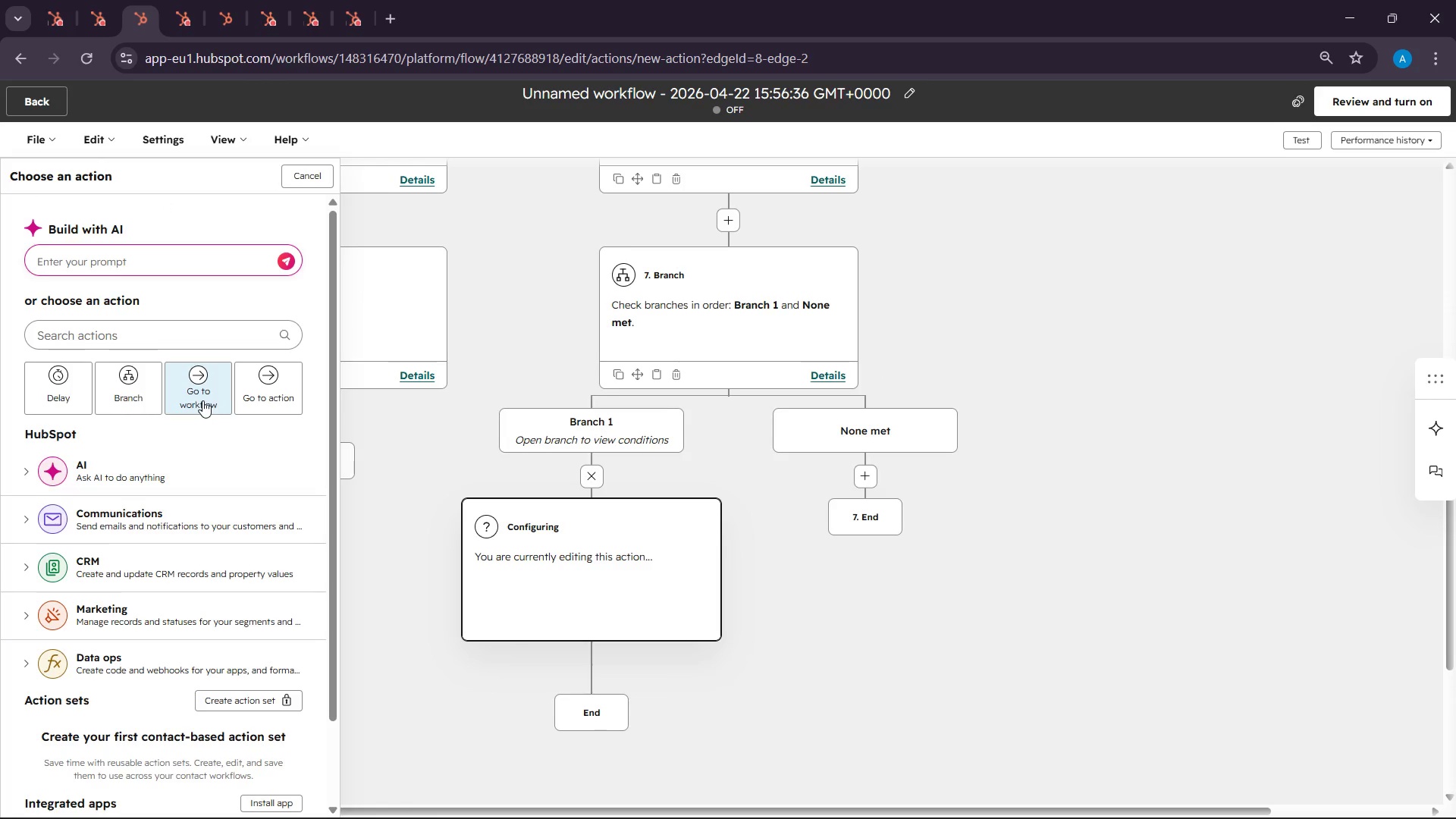 
left_click([290, 378])
 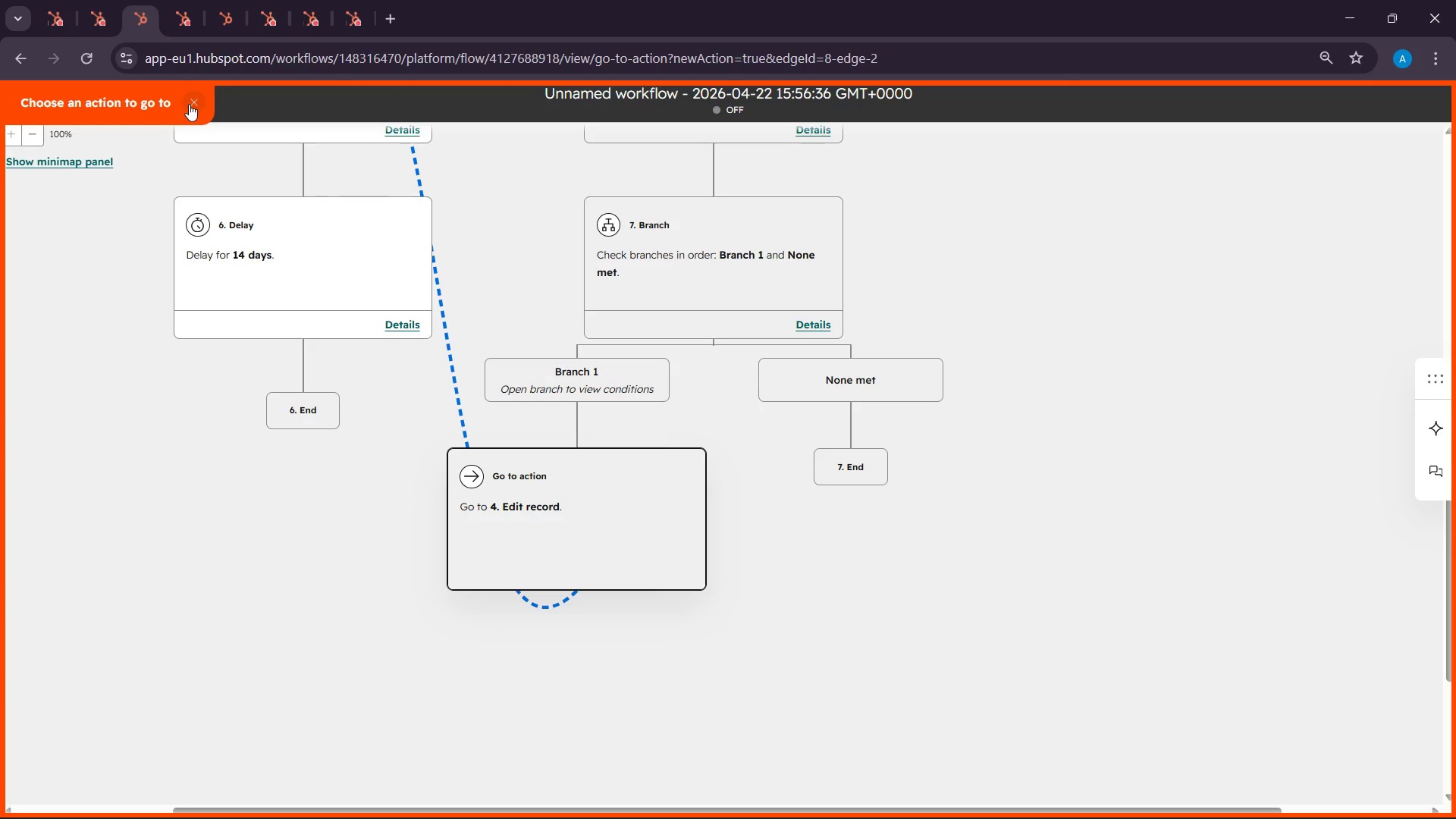 
wait(9.06)
 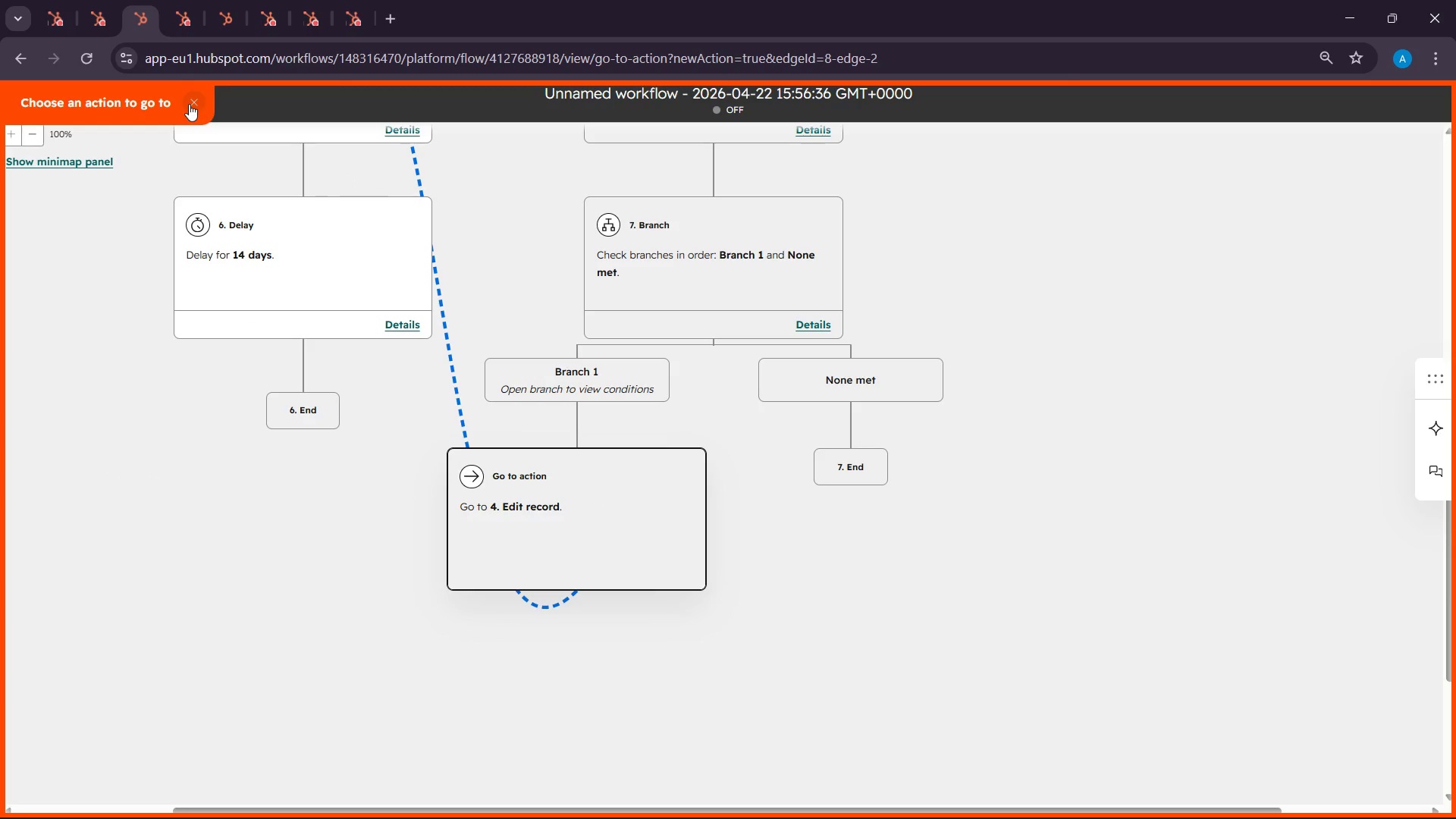 
left_click([192, 95])
 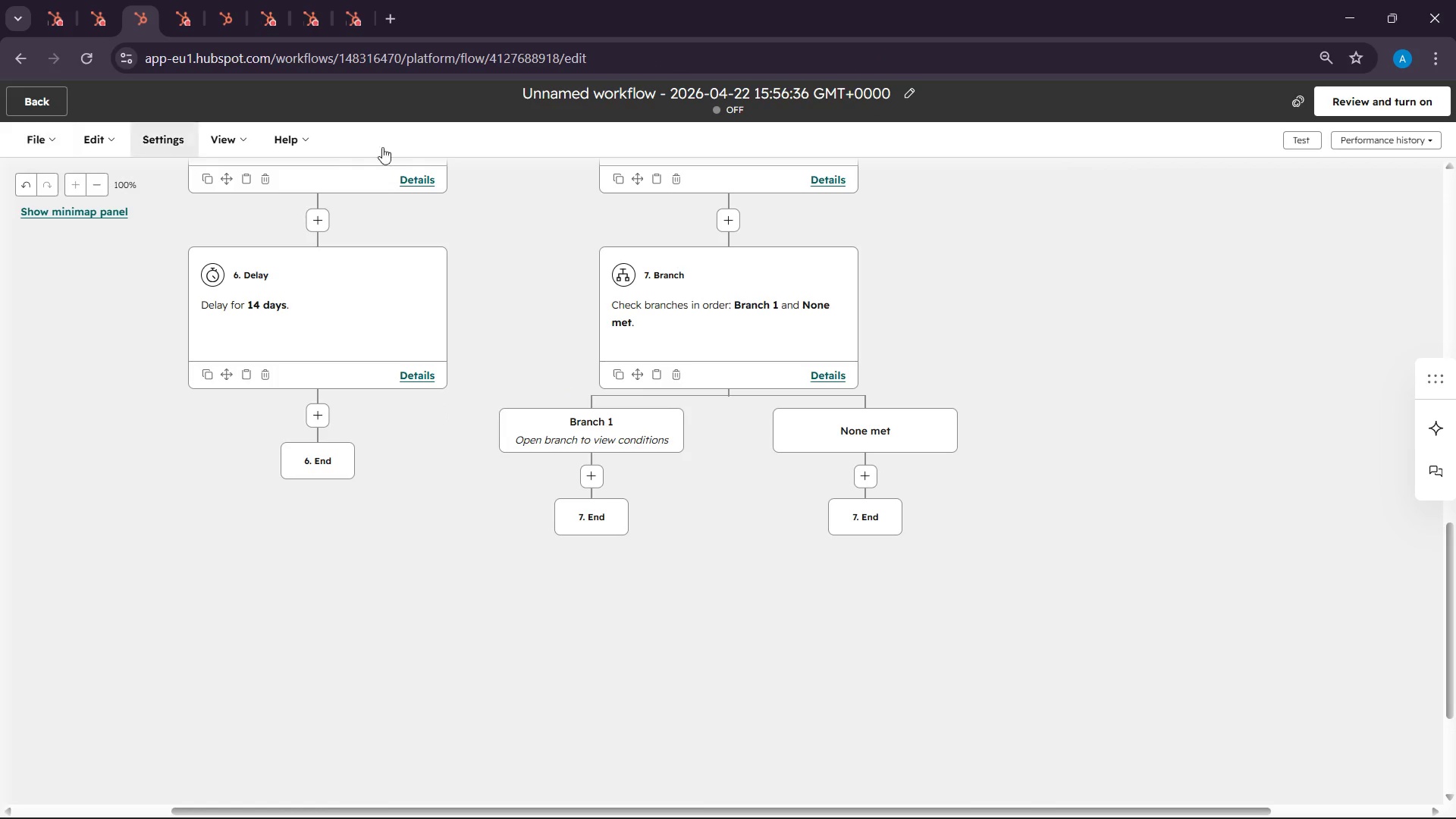 
left_click([610, 423])
 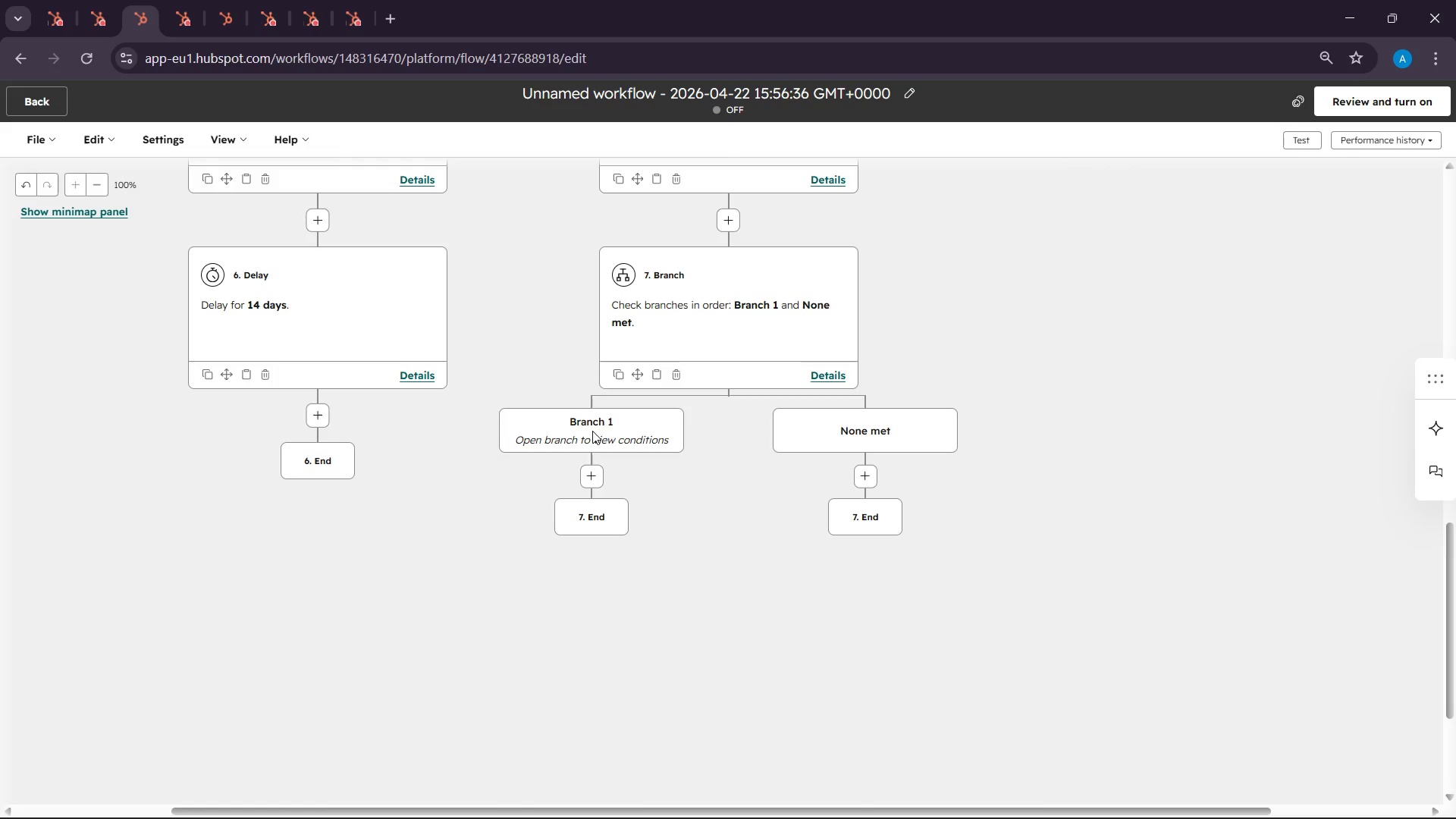 
left_click([591, 466])
 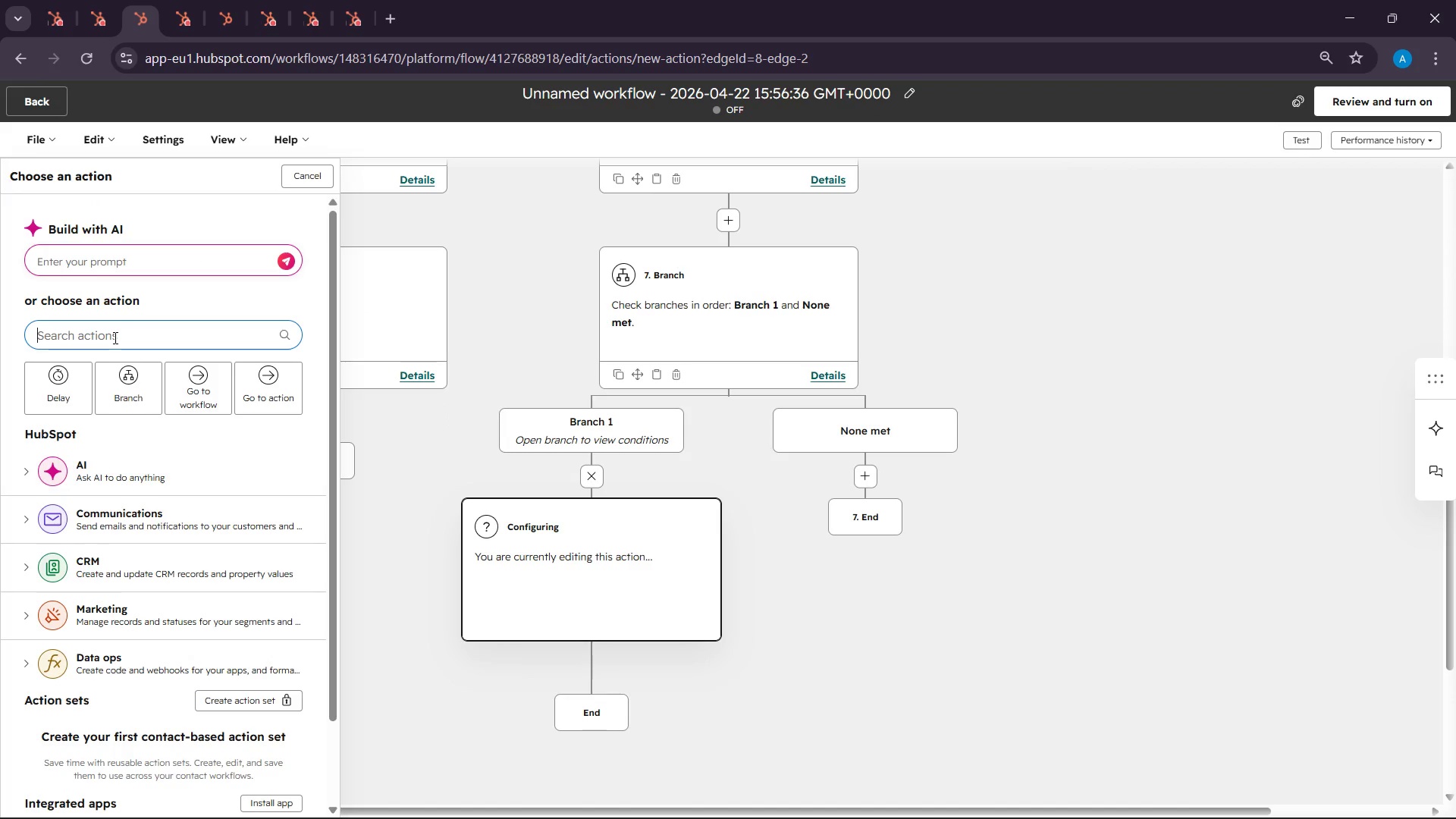 
type(edit )
 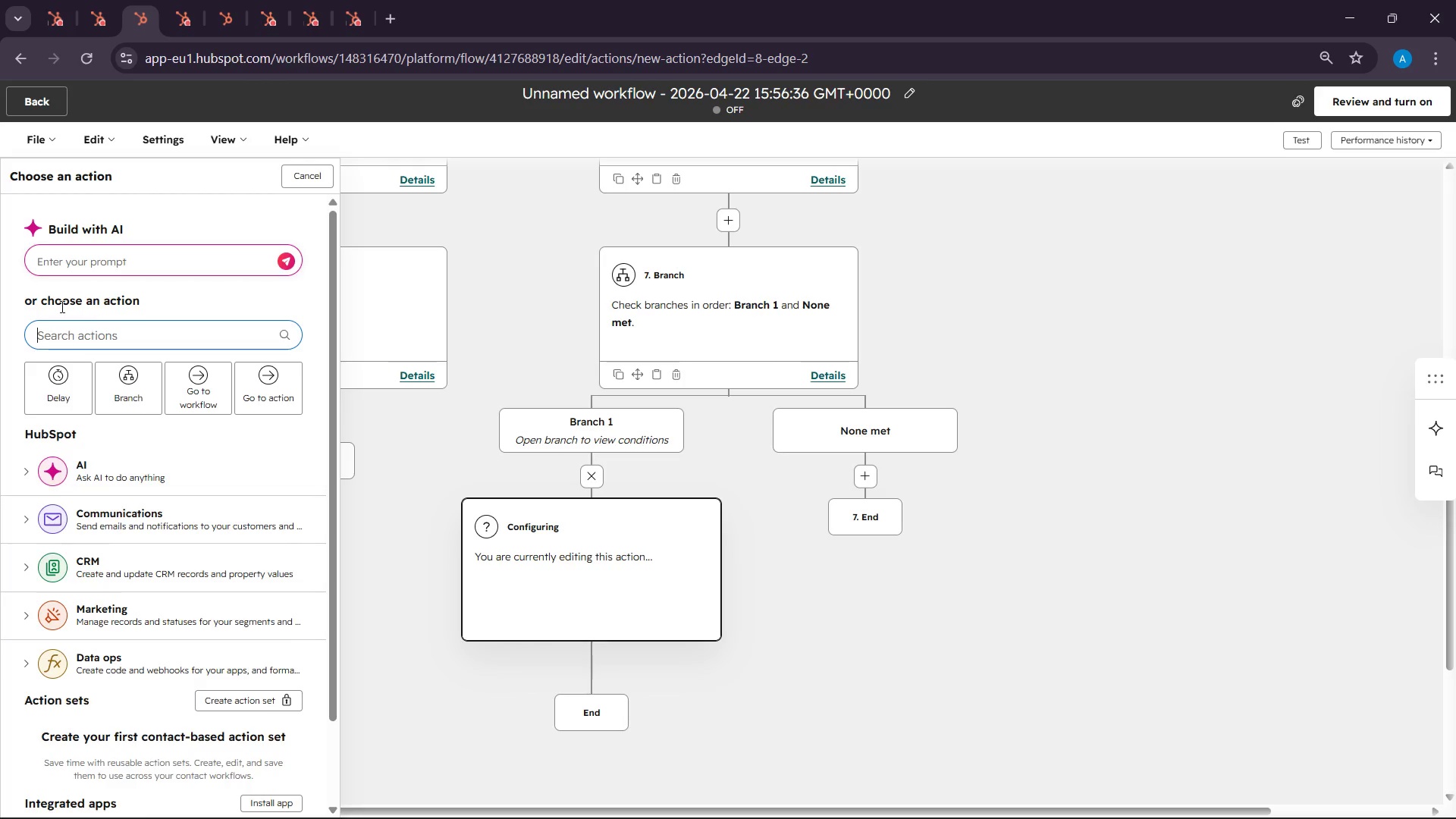 
wait(5.68)
 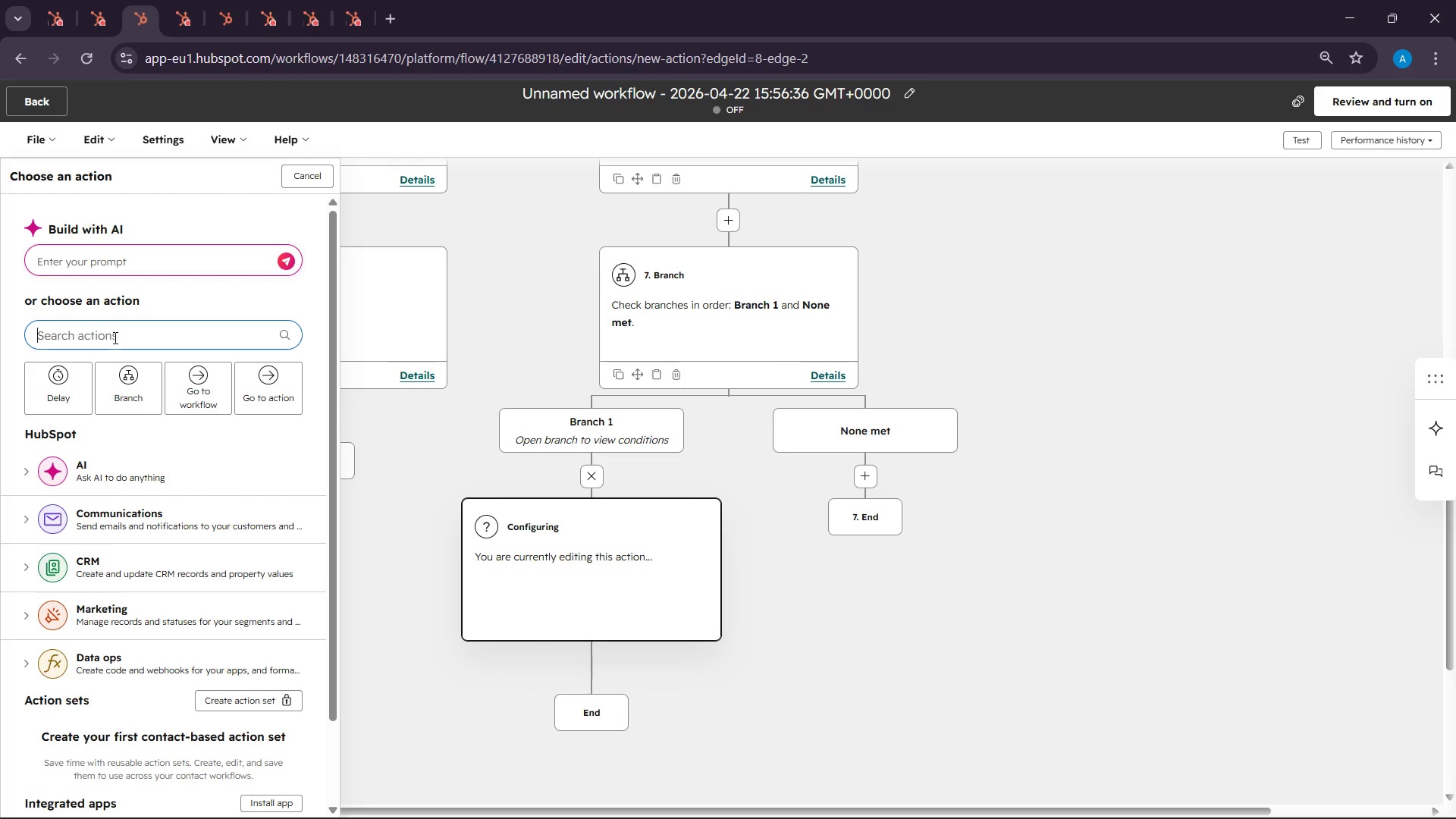 
mouse_move([130, 431])
 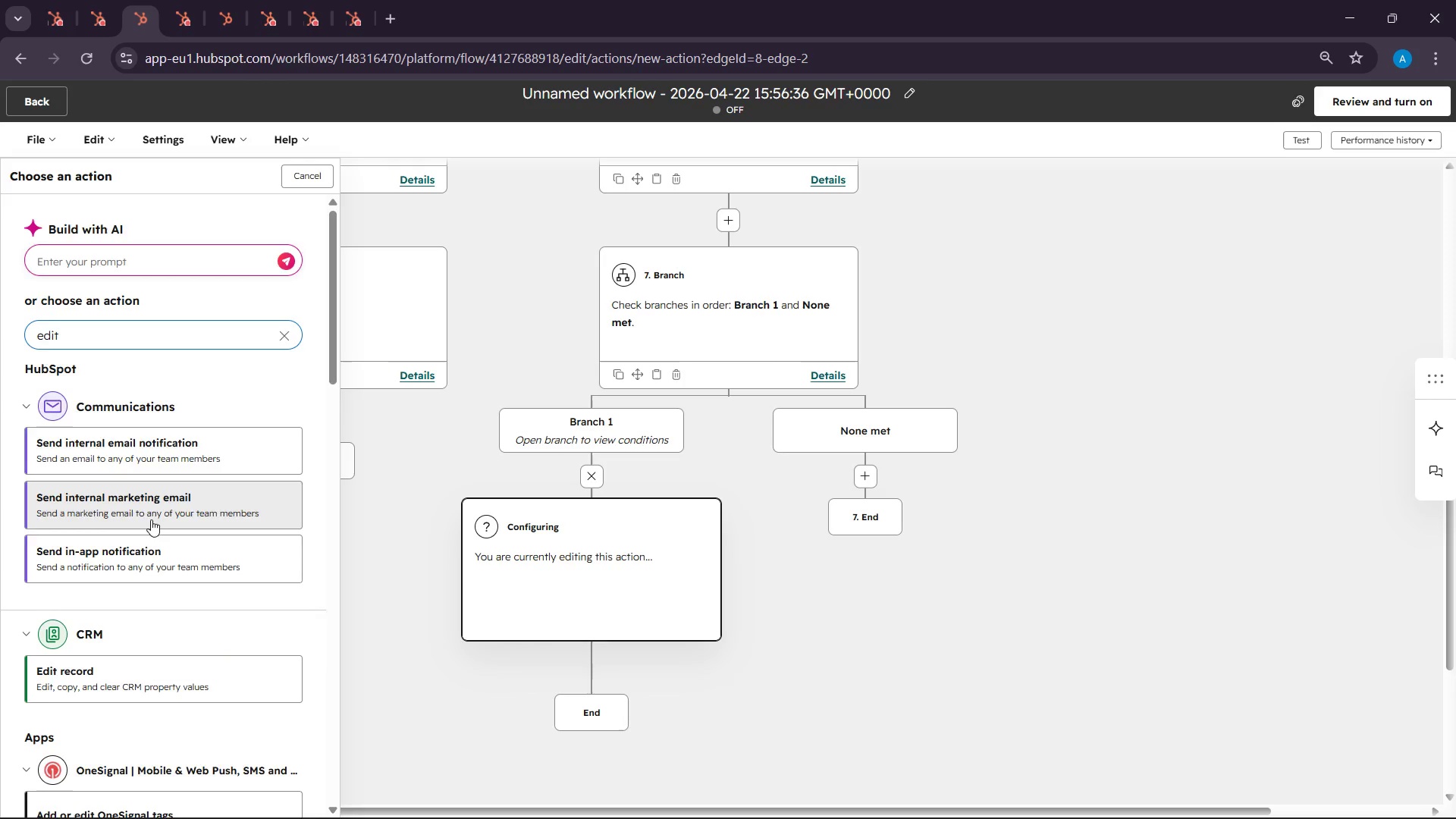 
scroll: coordinate [151, 519], scroll_direction: down, amount: 2.0
 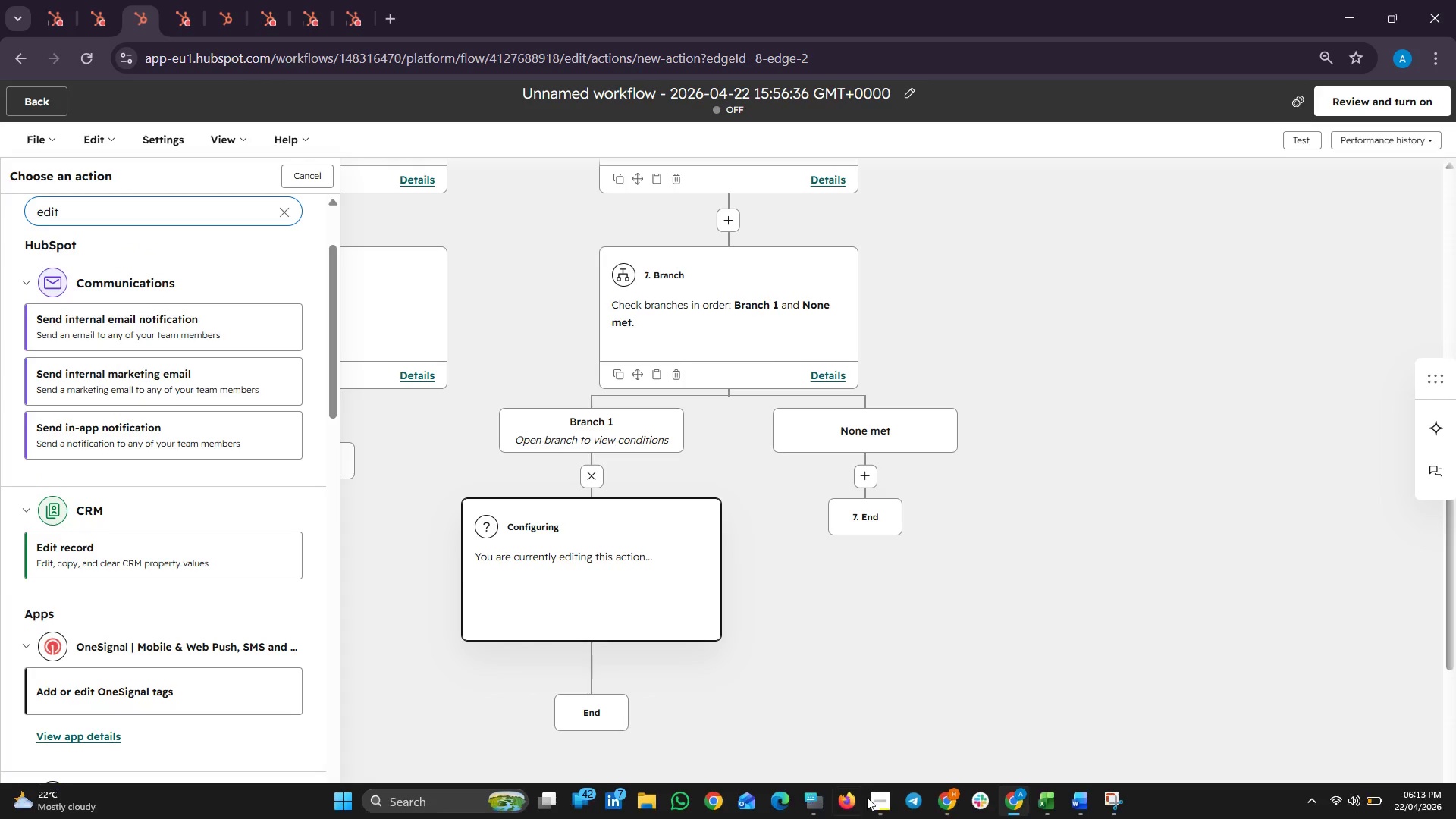 
left_click([877, 797])